 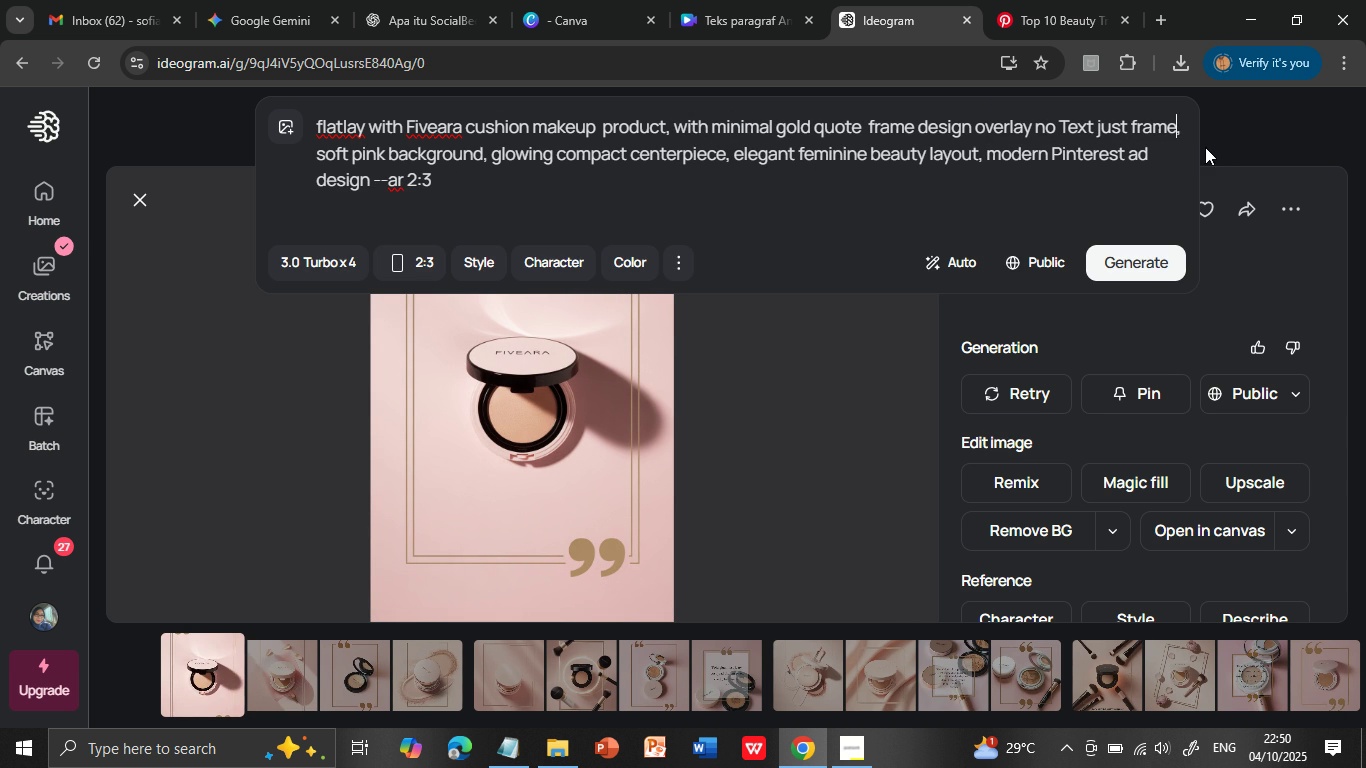 
type( beside )
 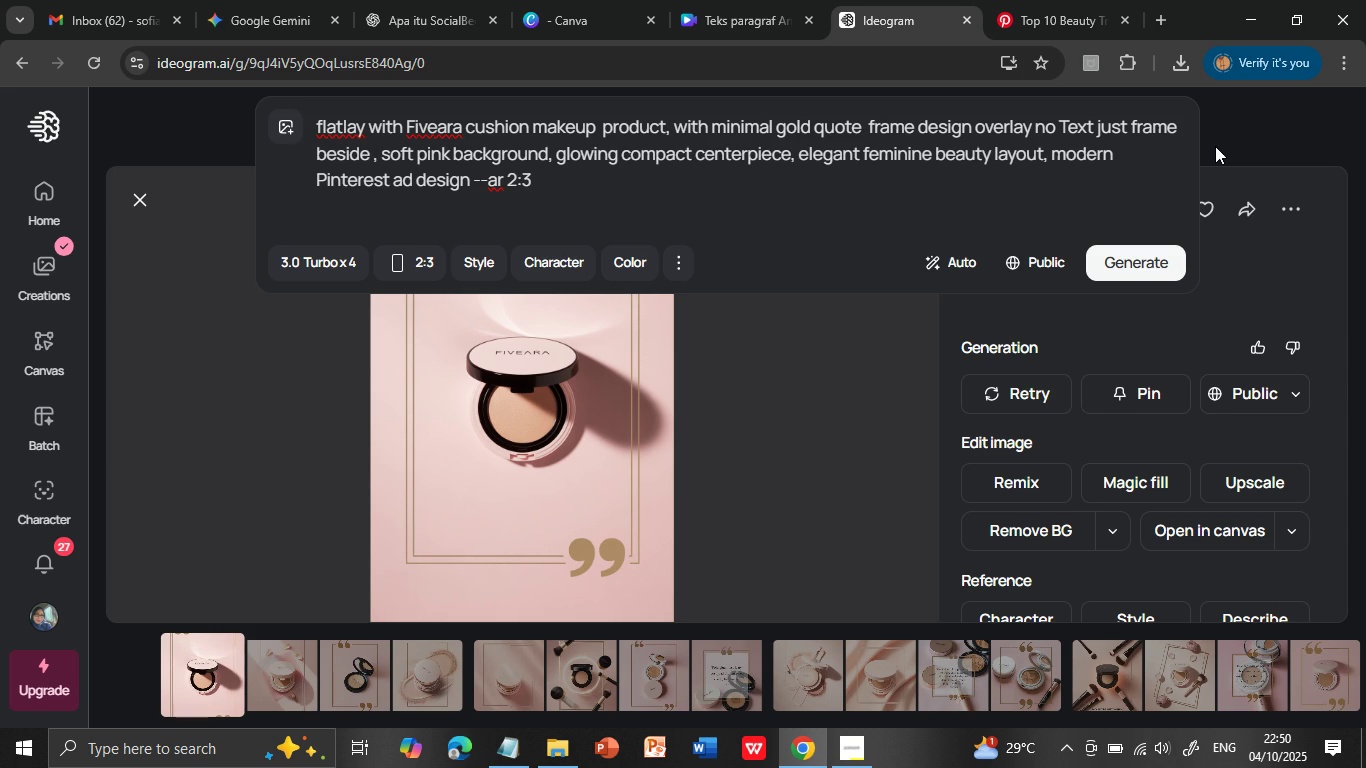 
wait(8.47)
 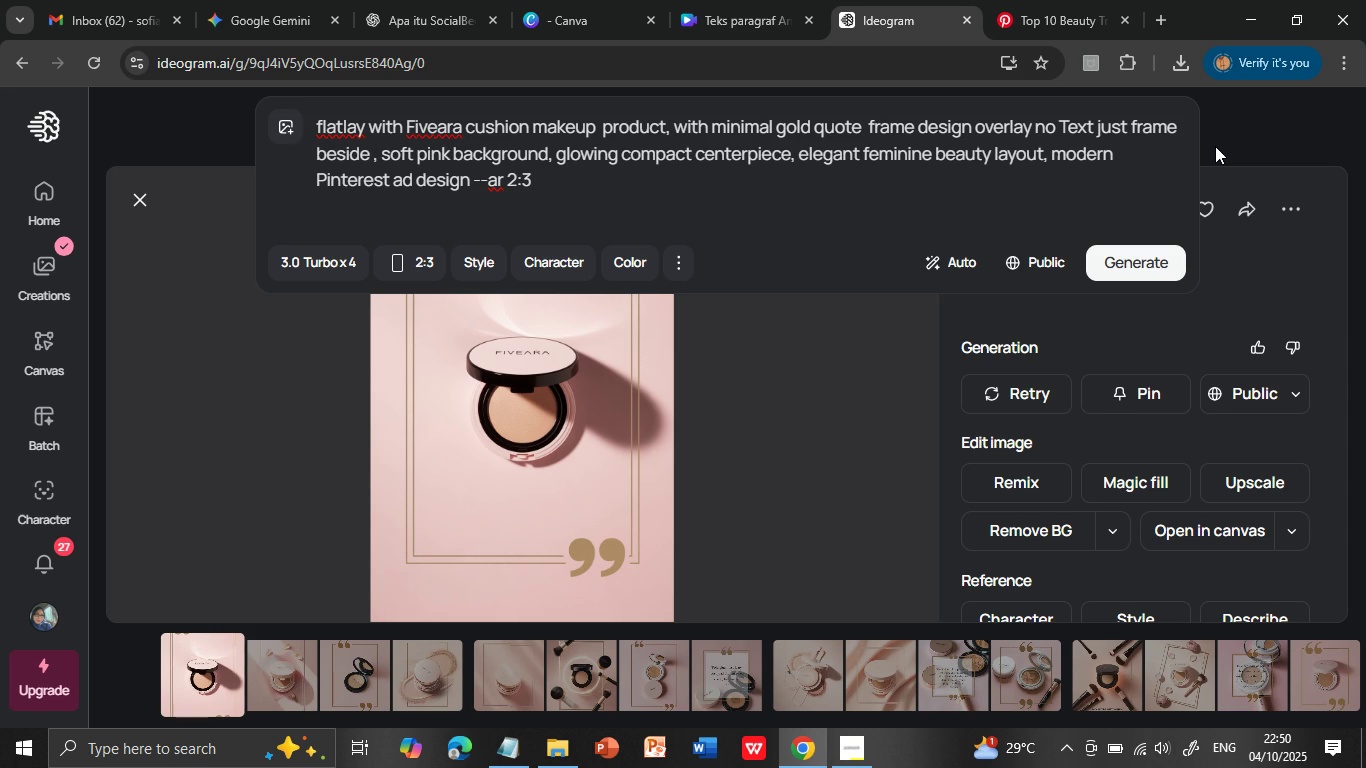 
left_click([1131, 252])
 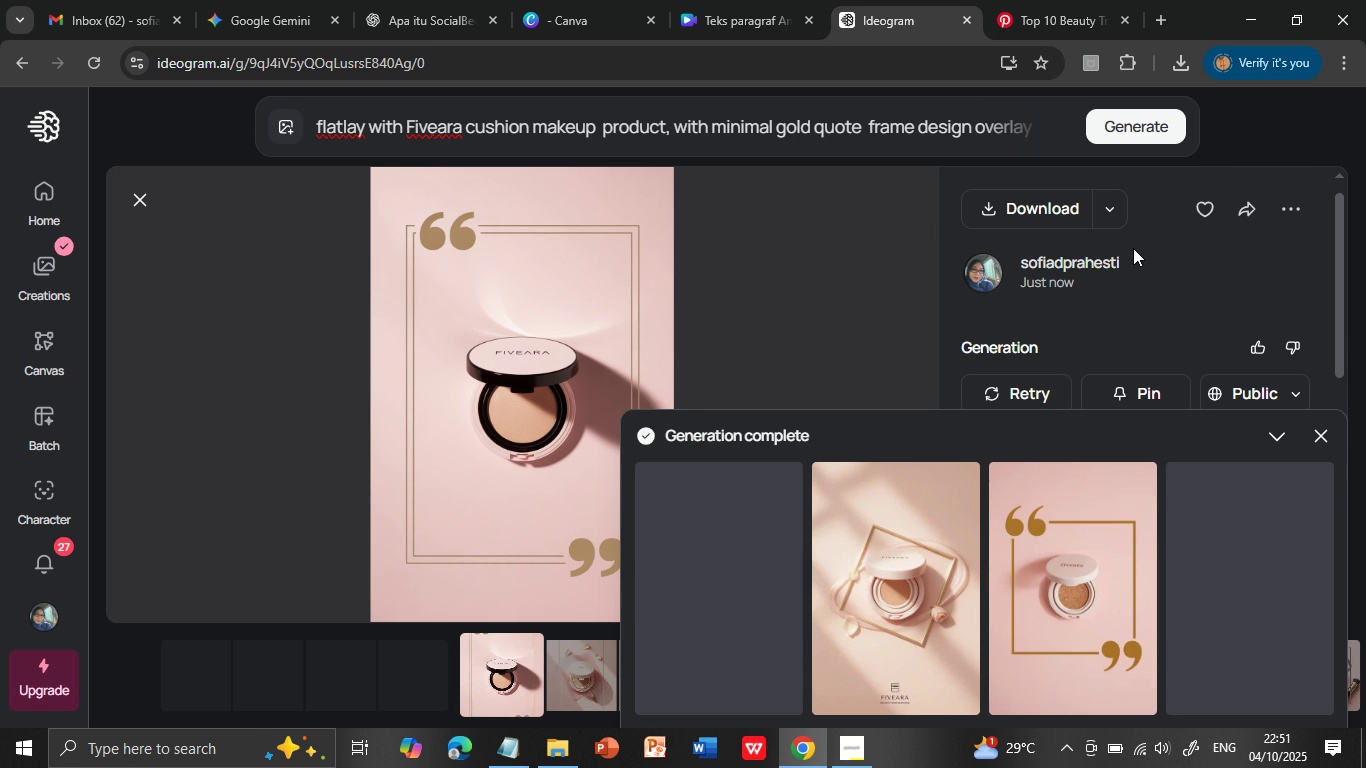 
wait(22.72)
 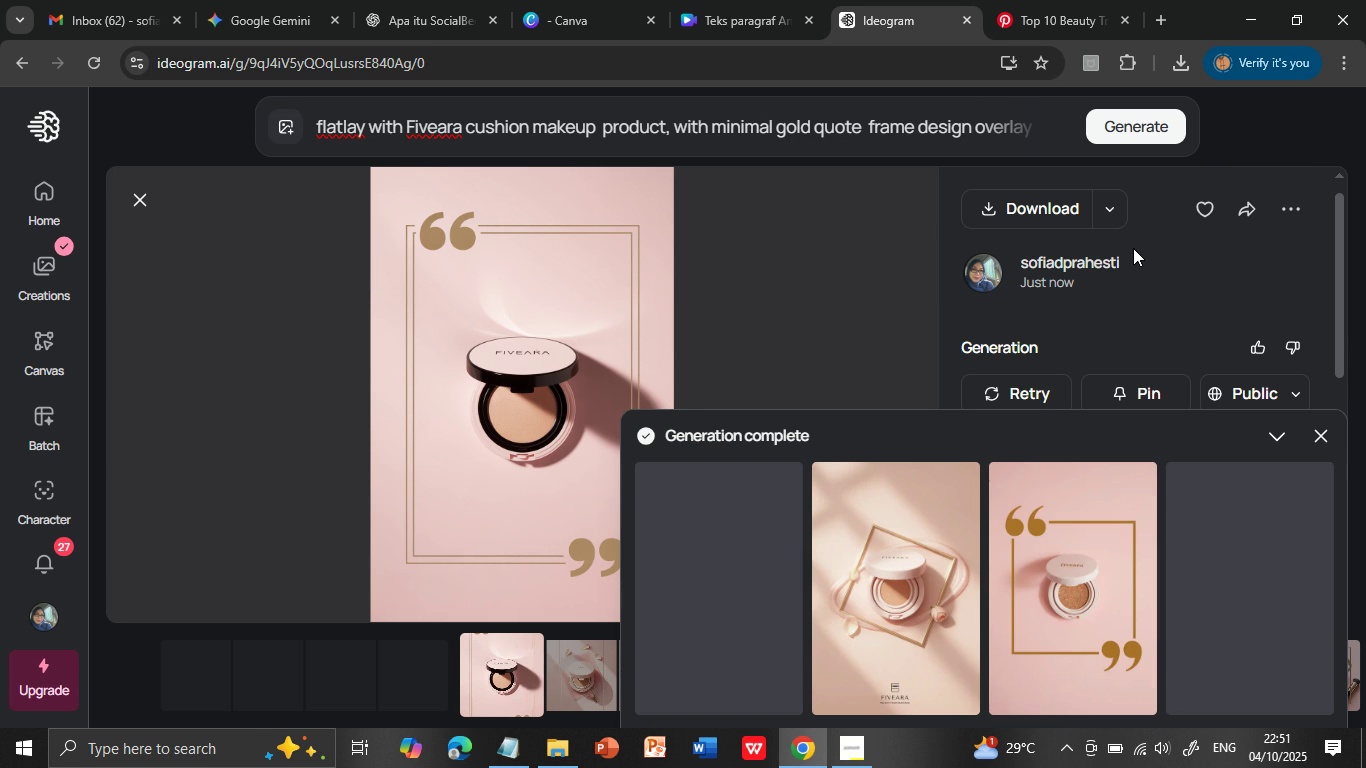 
left_click([897, 629])
 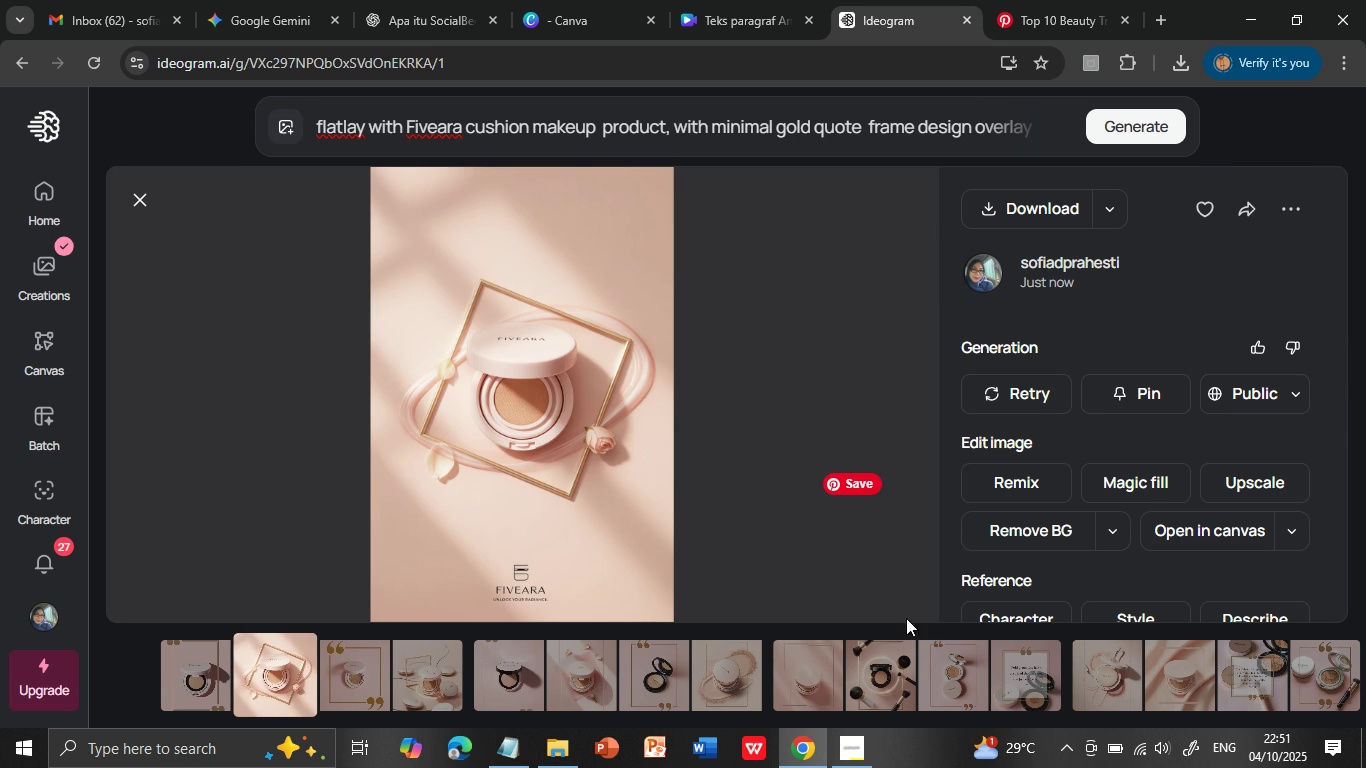 
left_click([348, 681])